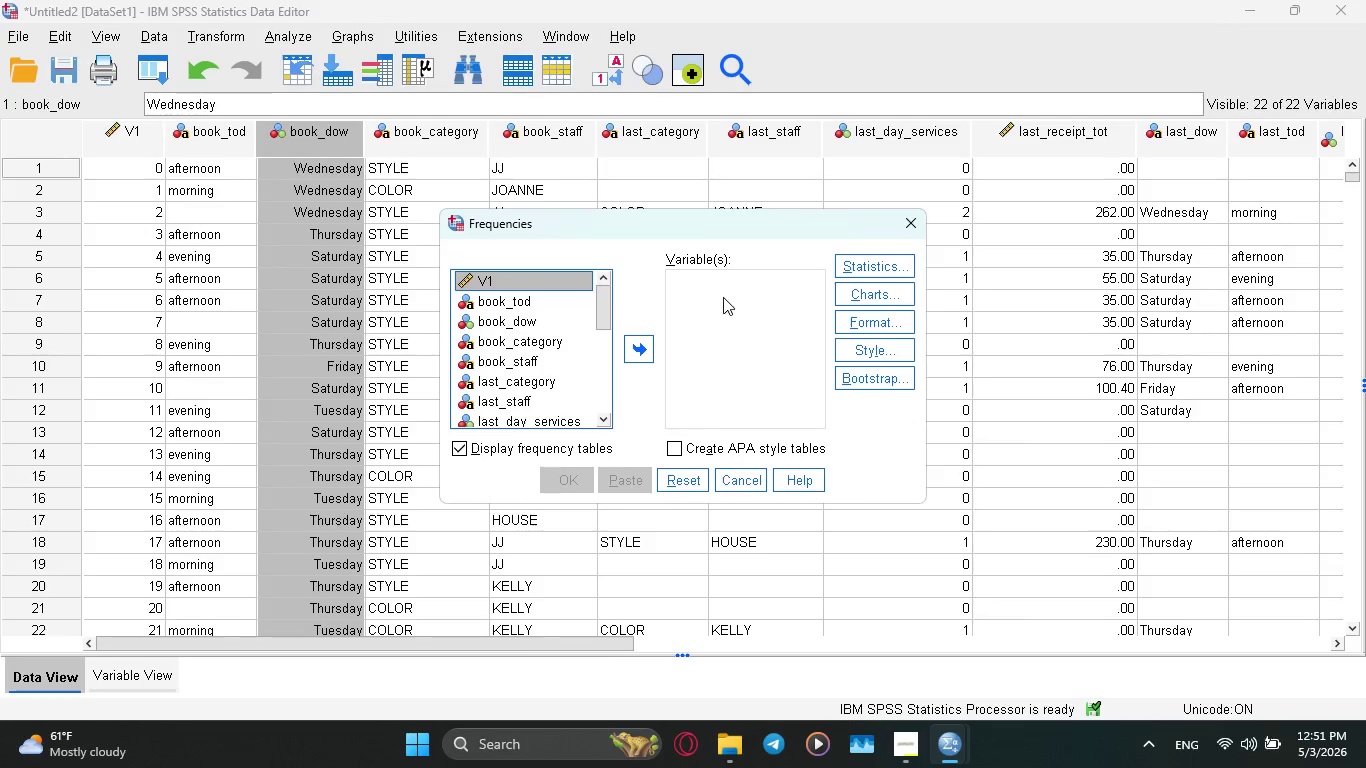 
left_click([642, 350])
 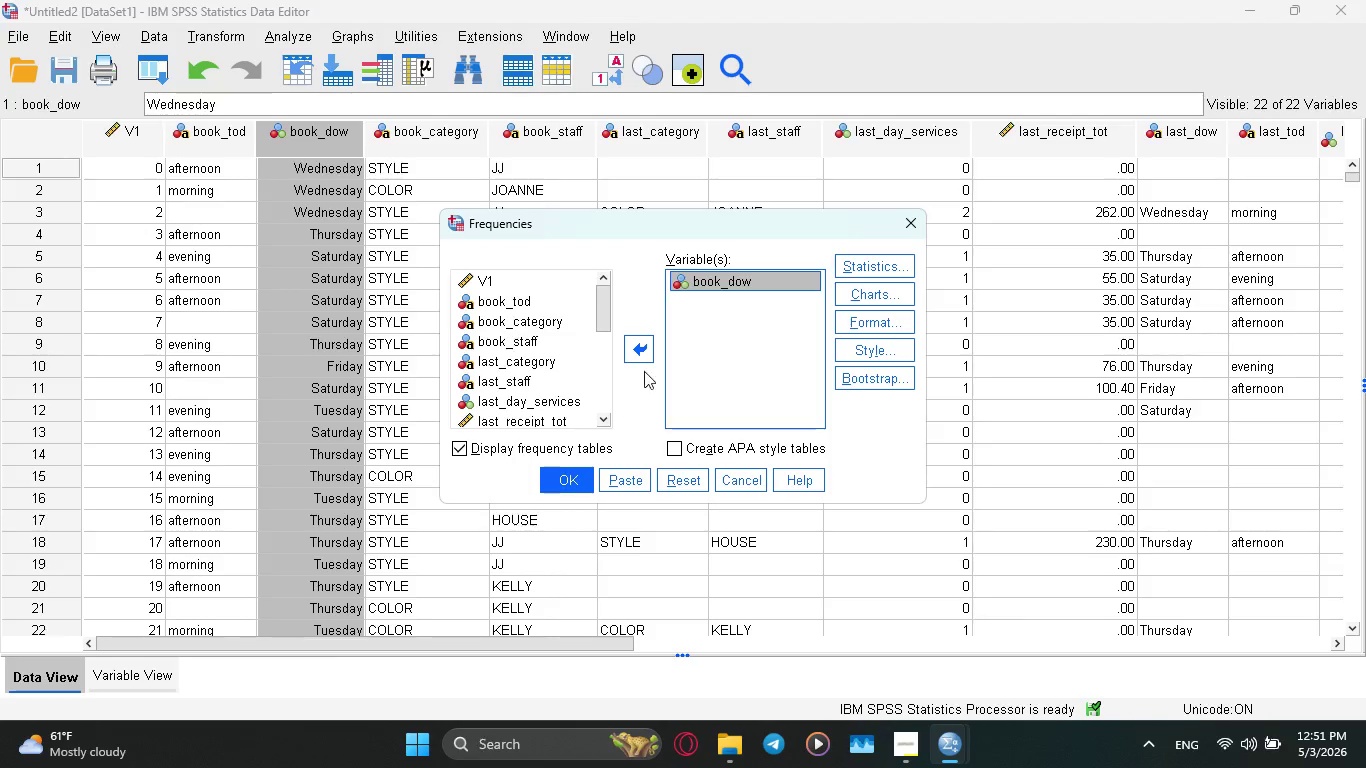 
wait(6.38)
 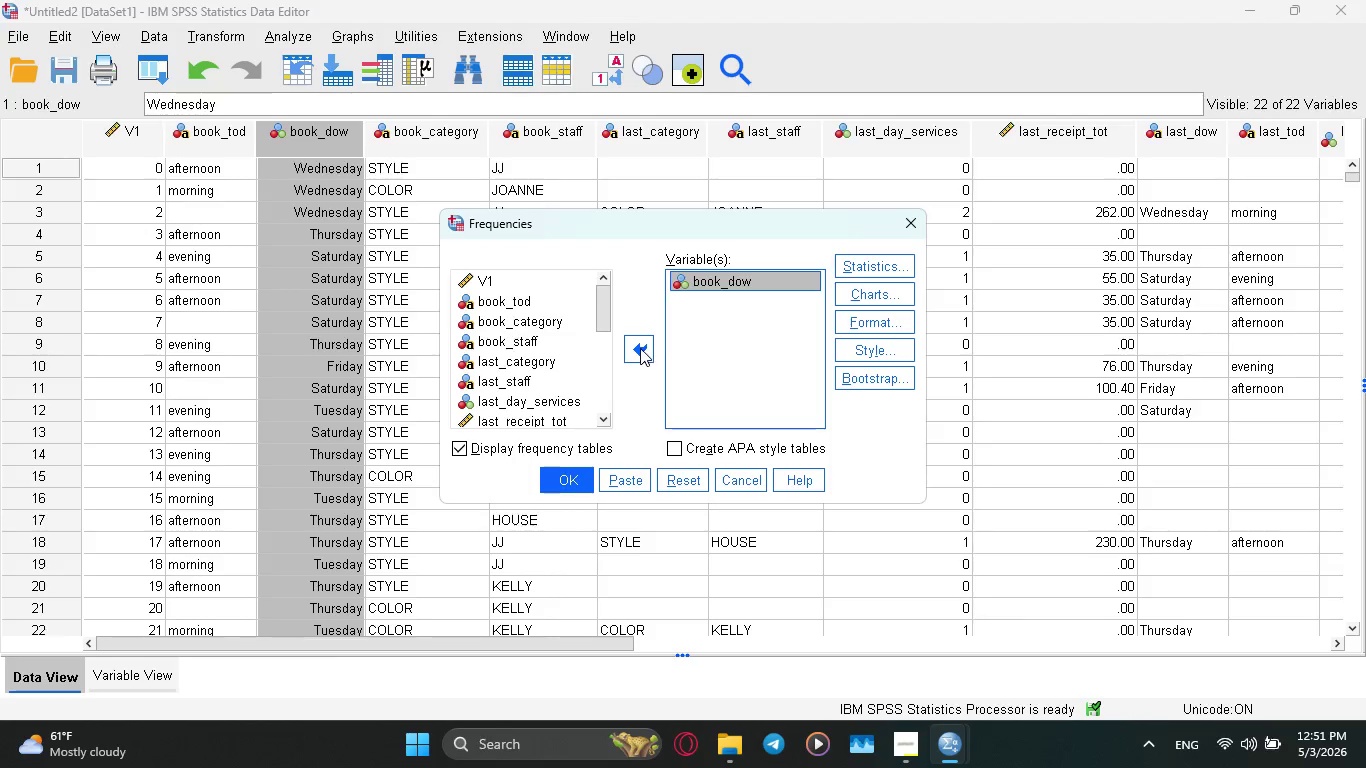 
left_click([866, 264])
 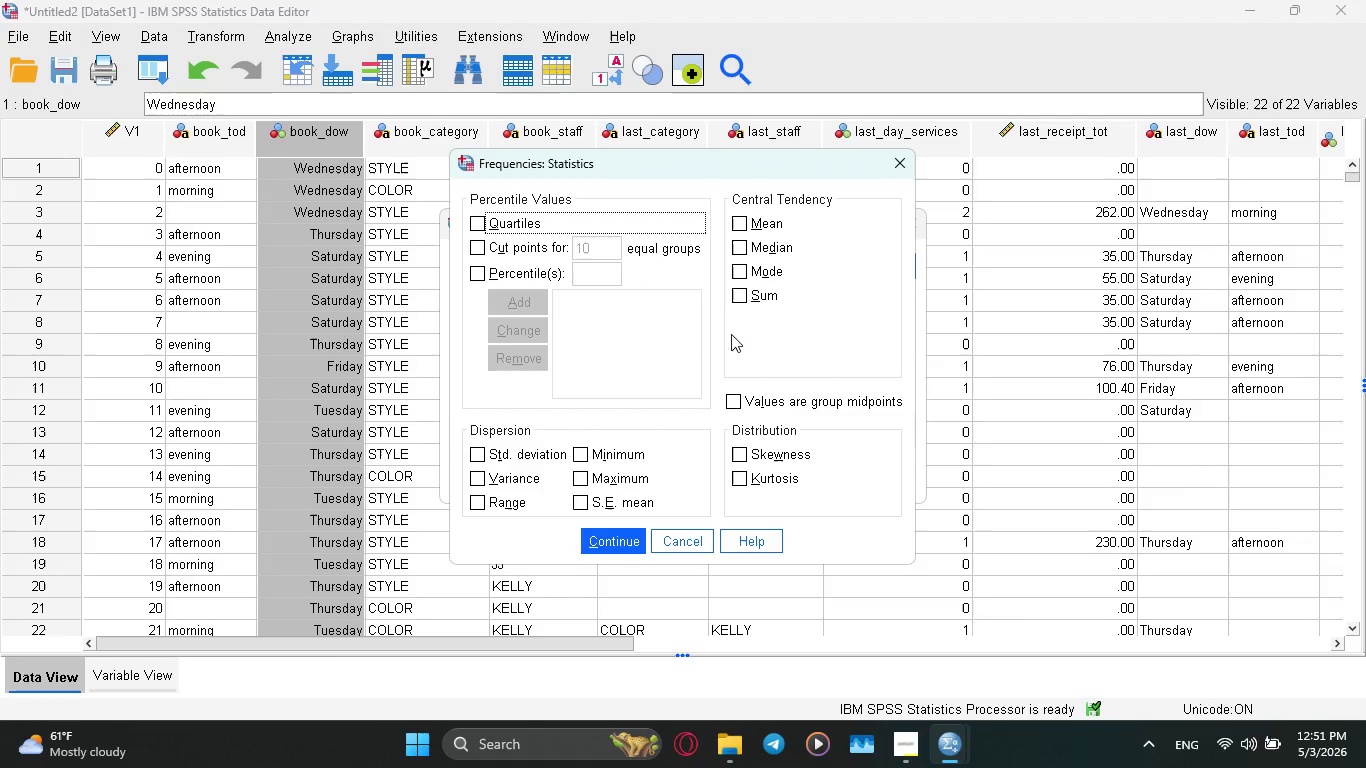 
wait(12.11)
 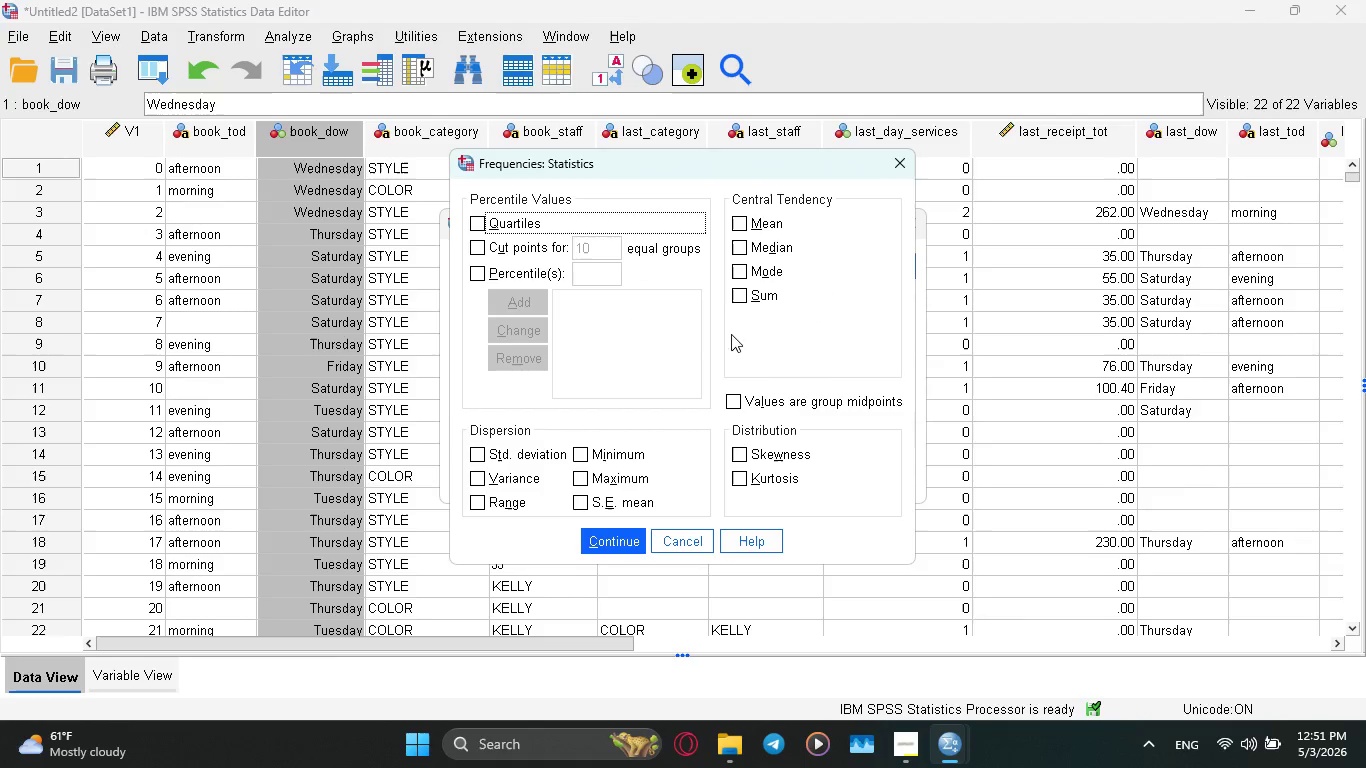 
left_click([869, 284])
 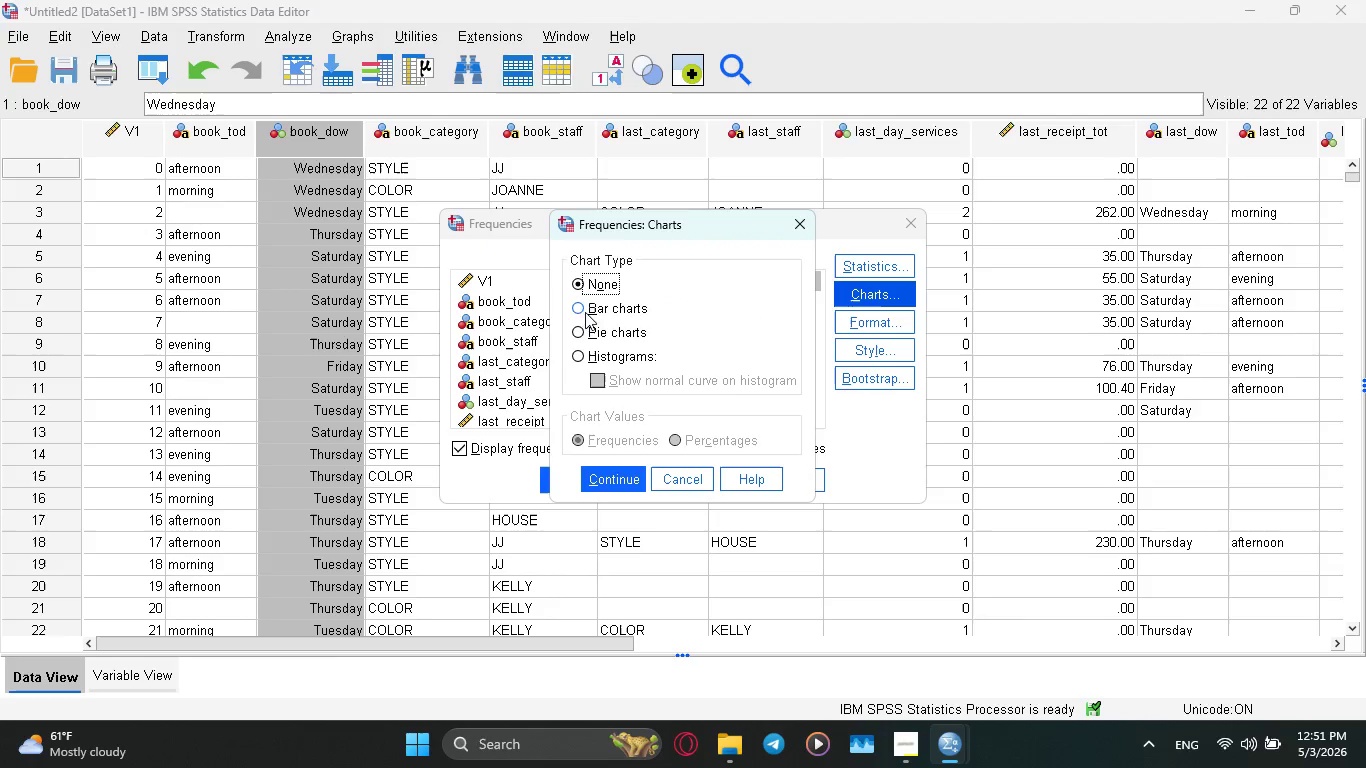 
left_click([574, 307])
 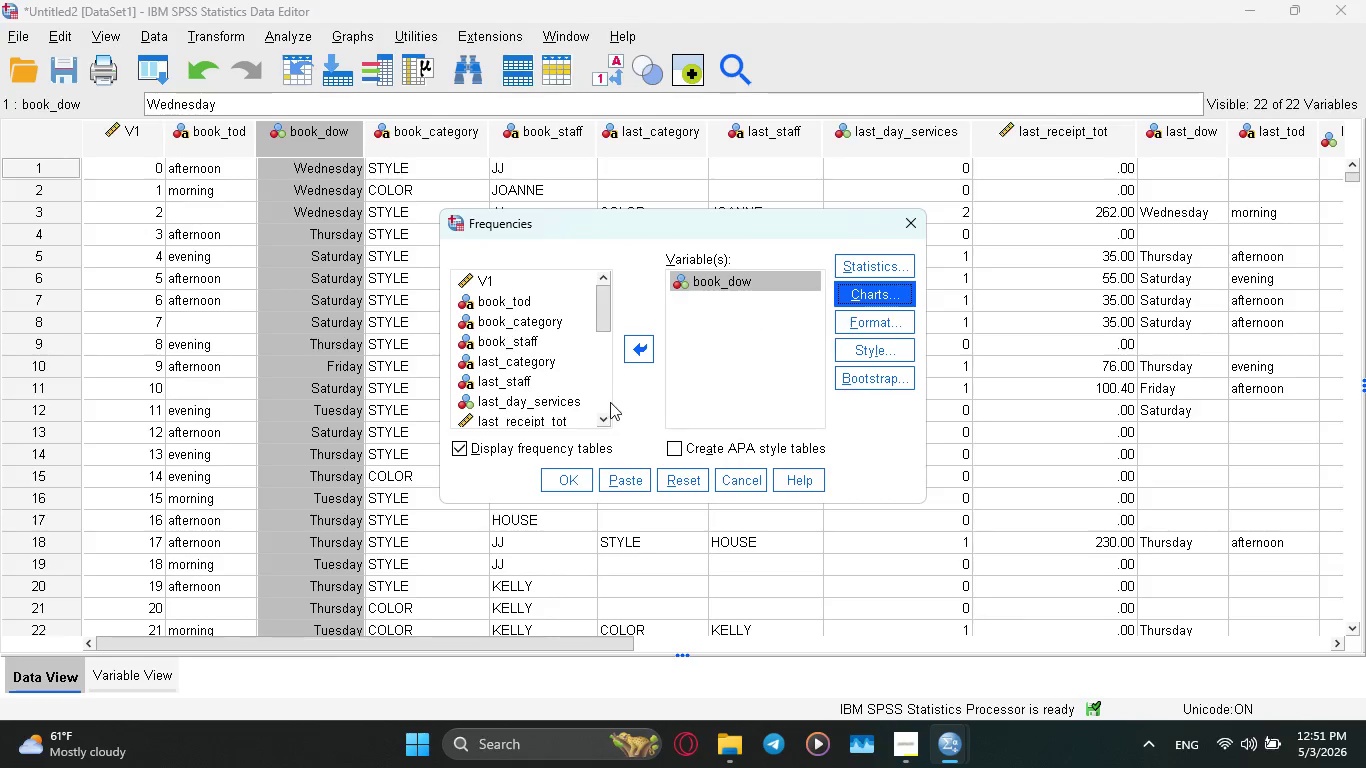 
left_click([873, 322])
 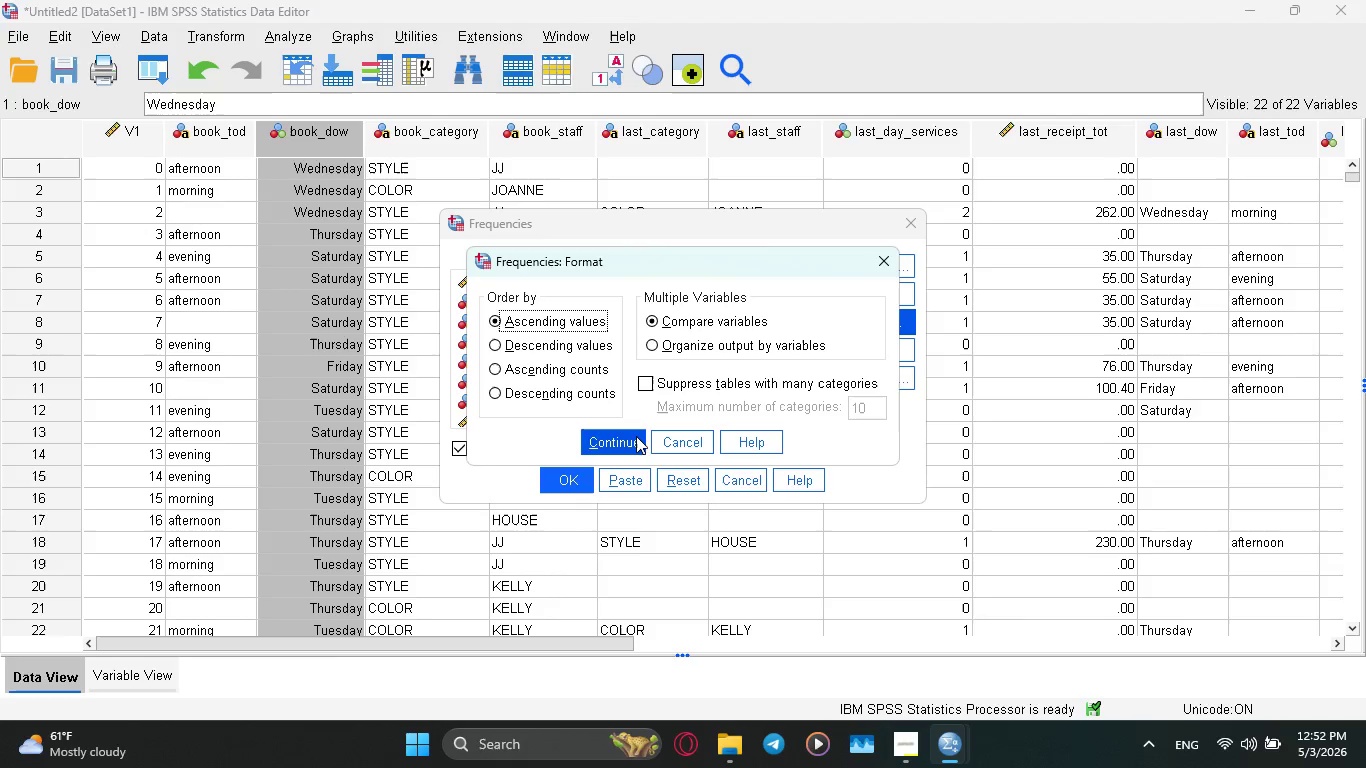 
left_click([621, 445])
 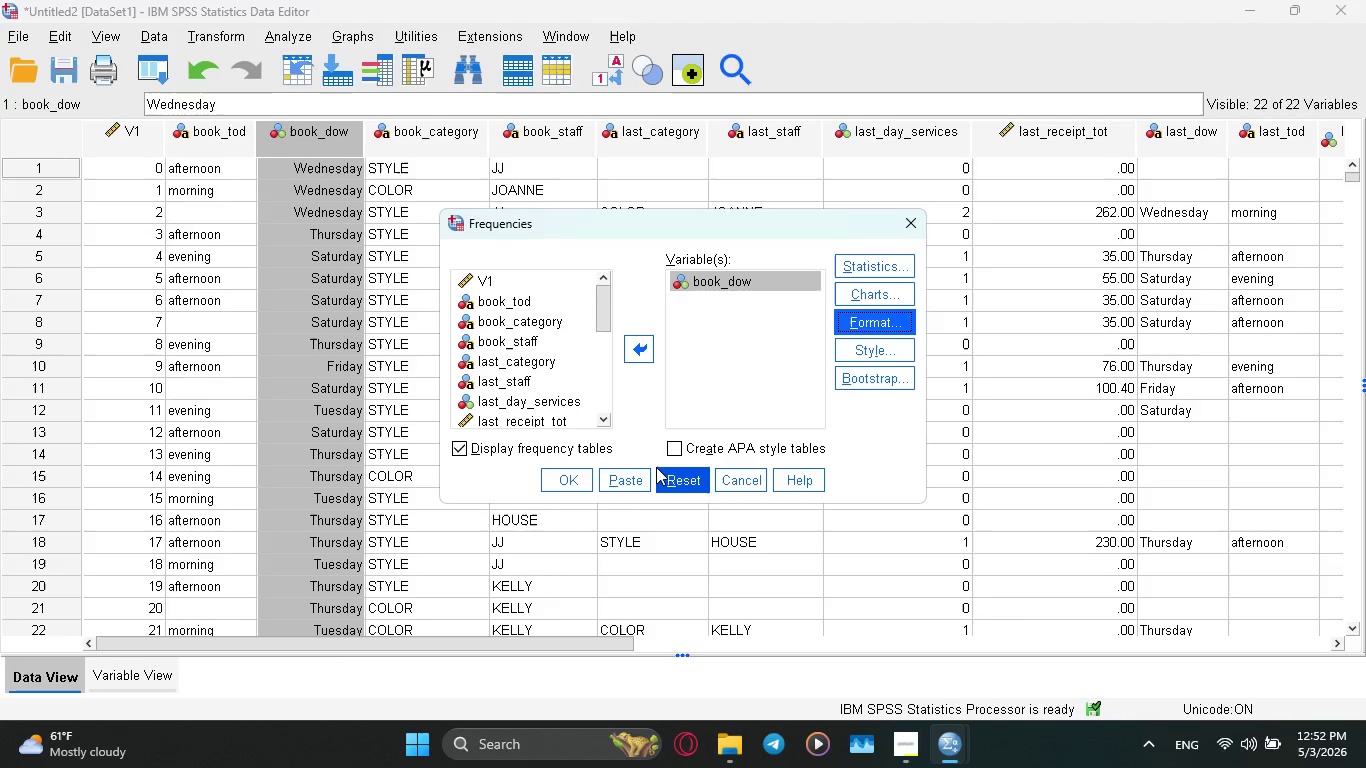 
wait(6.36)
 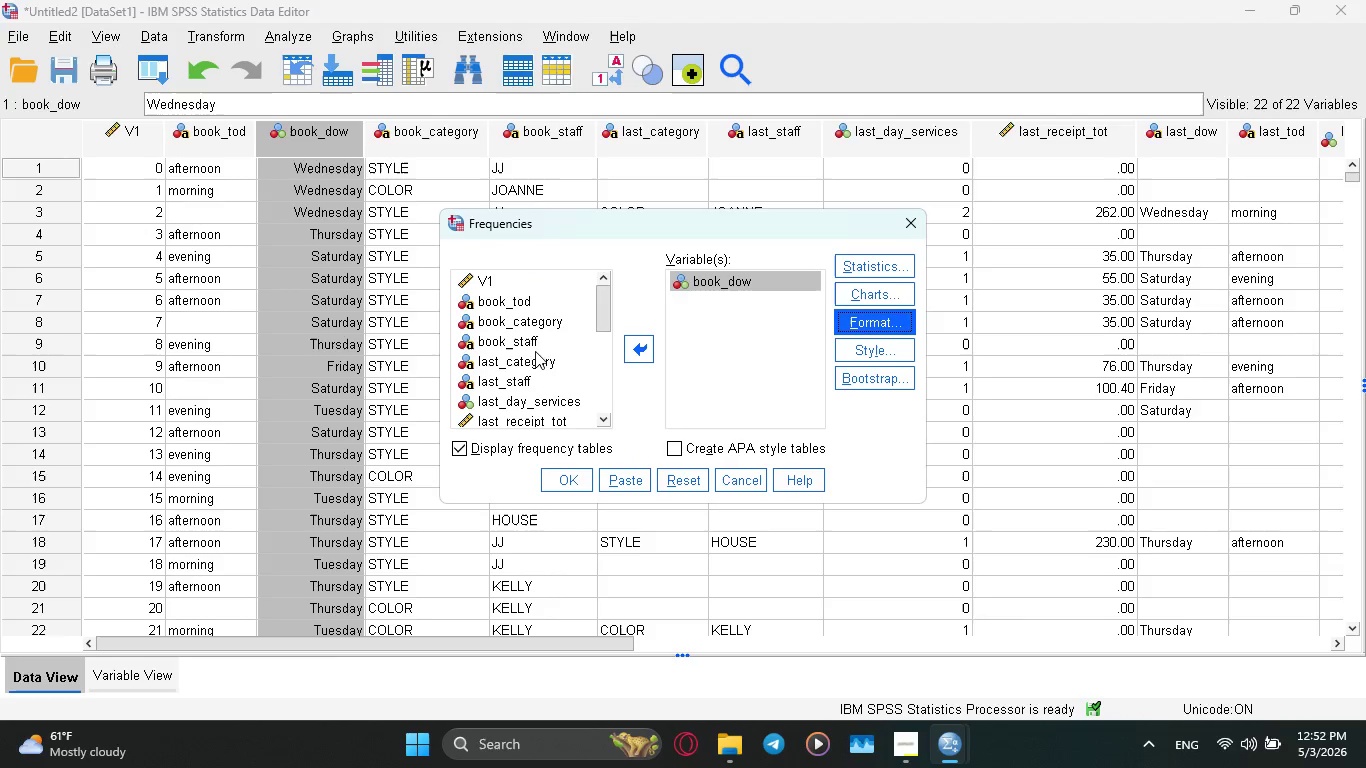 
left_click([630, 477])
 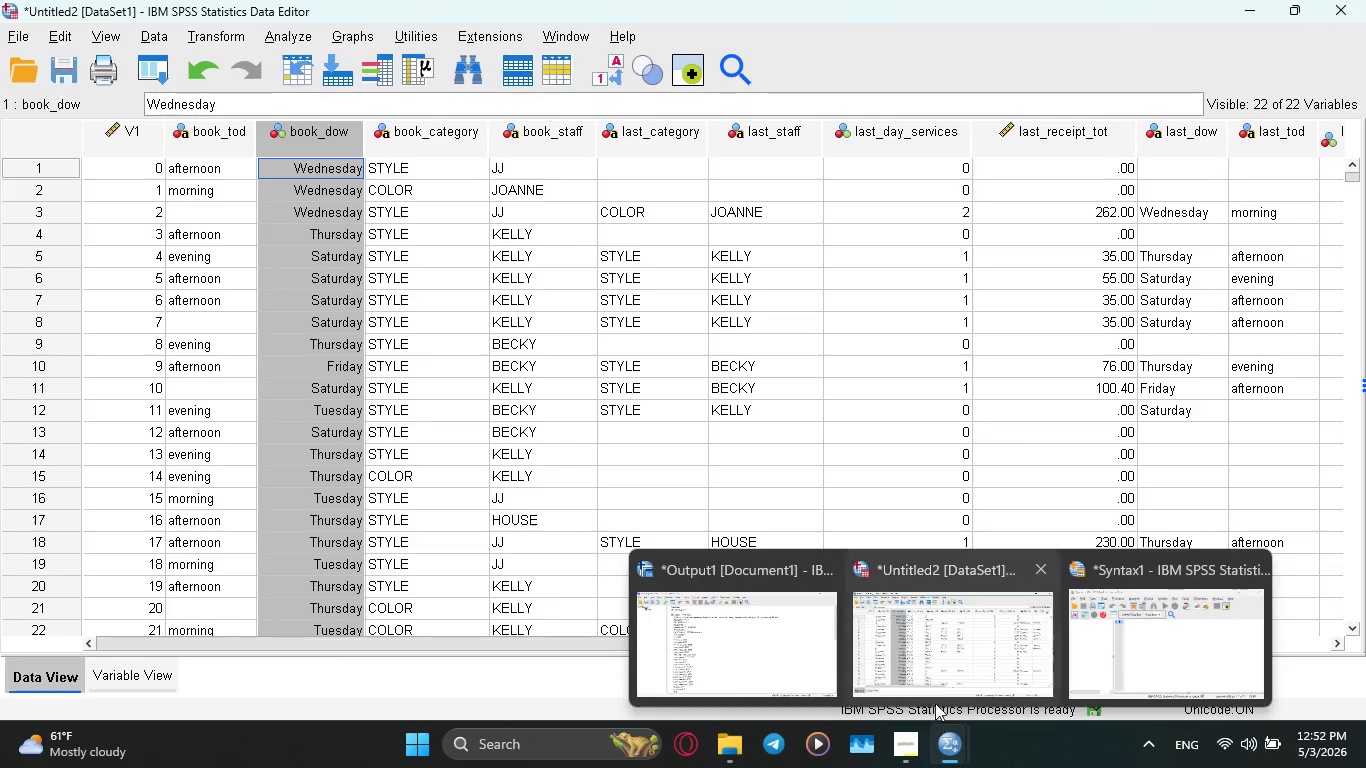 
left_click([1081, 634])
 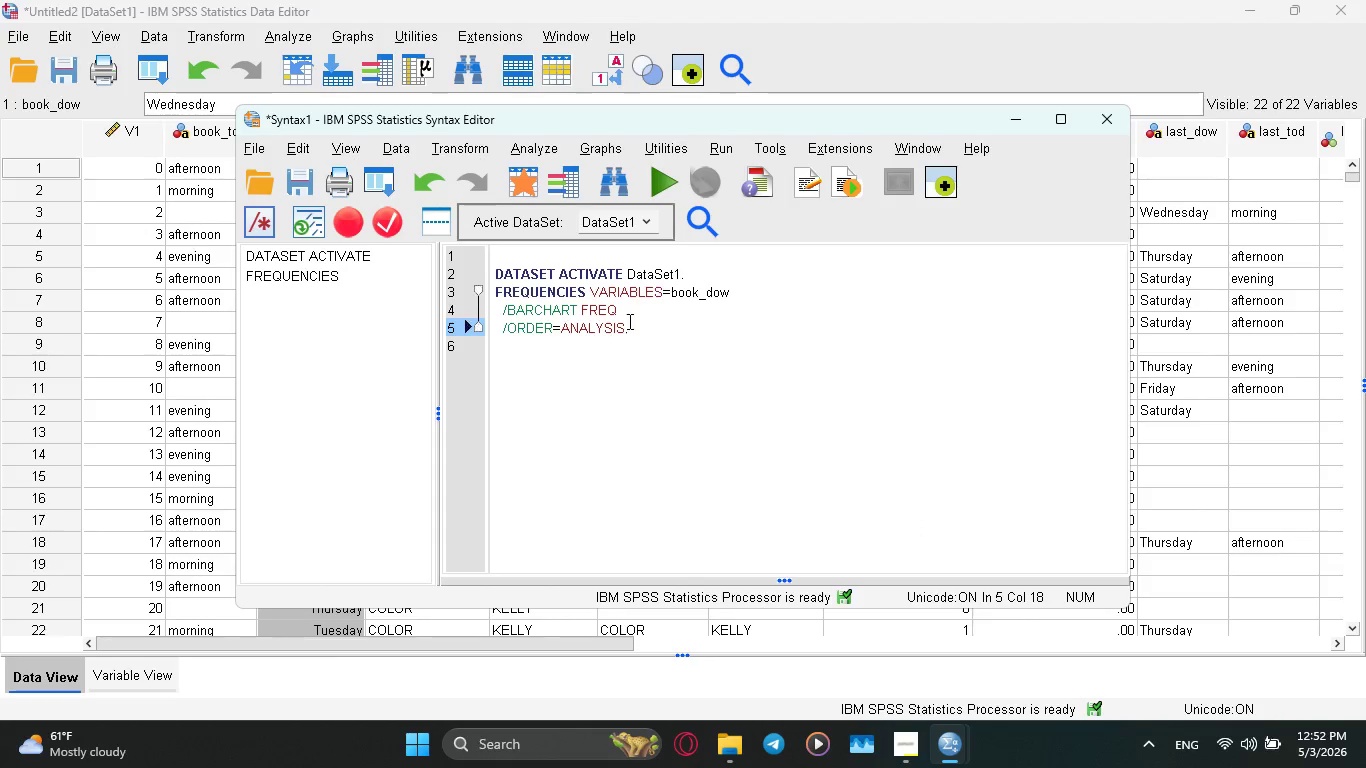 
left_click_drag(start_coordinate=[634, 321], to_coordinate=[484, 273])
 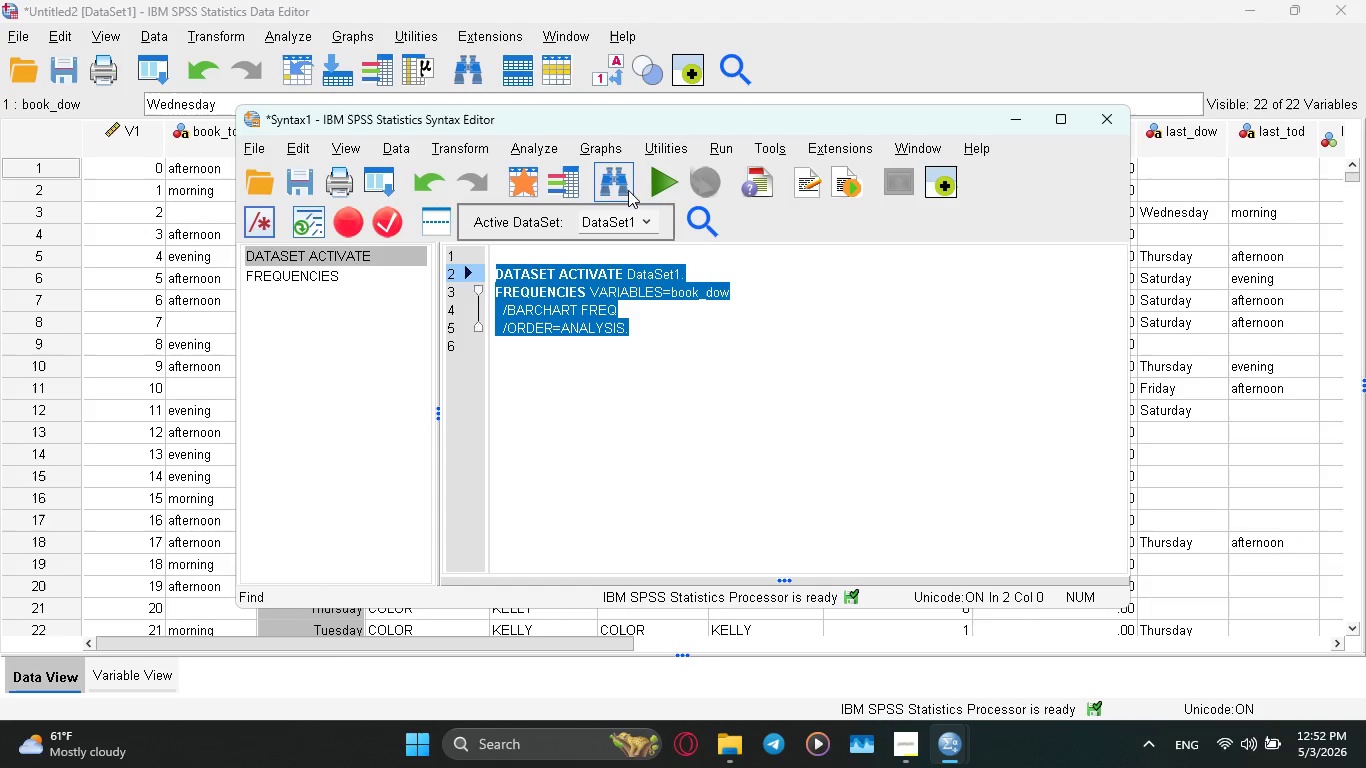 
left_click([655, 185])
 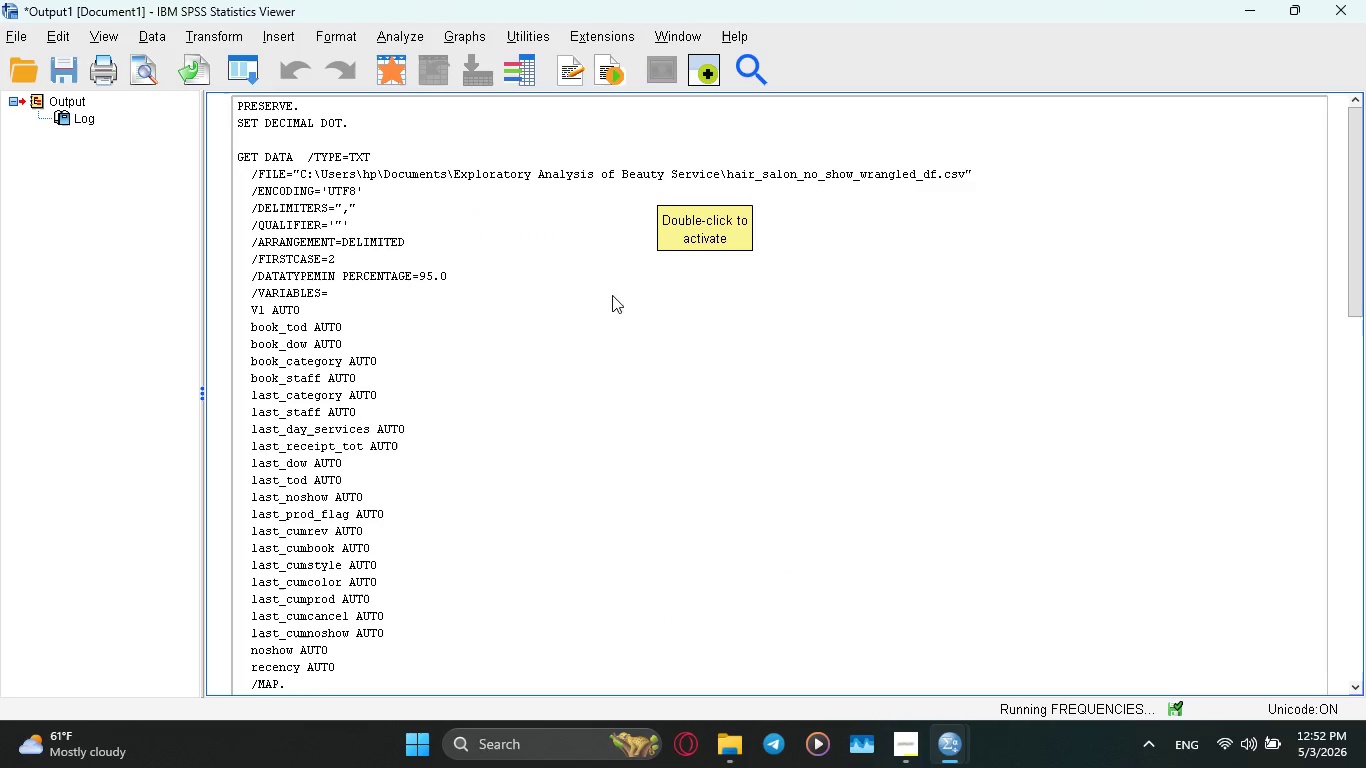 
mouse_move([524, 439])
 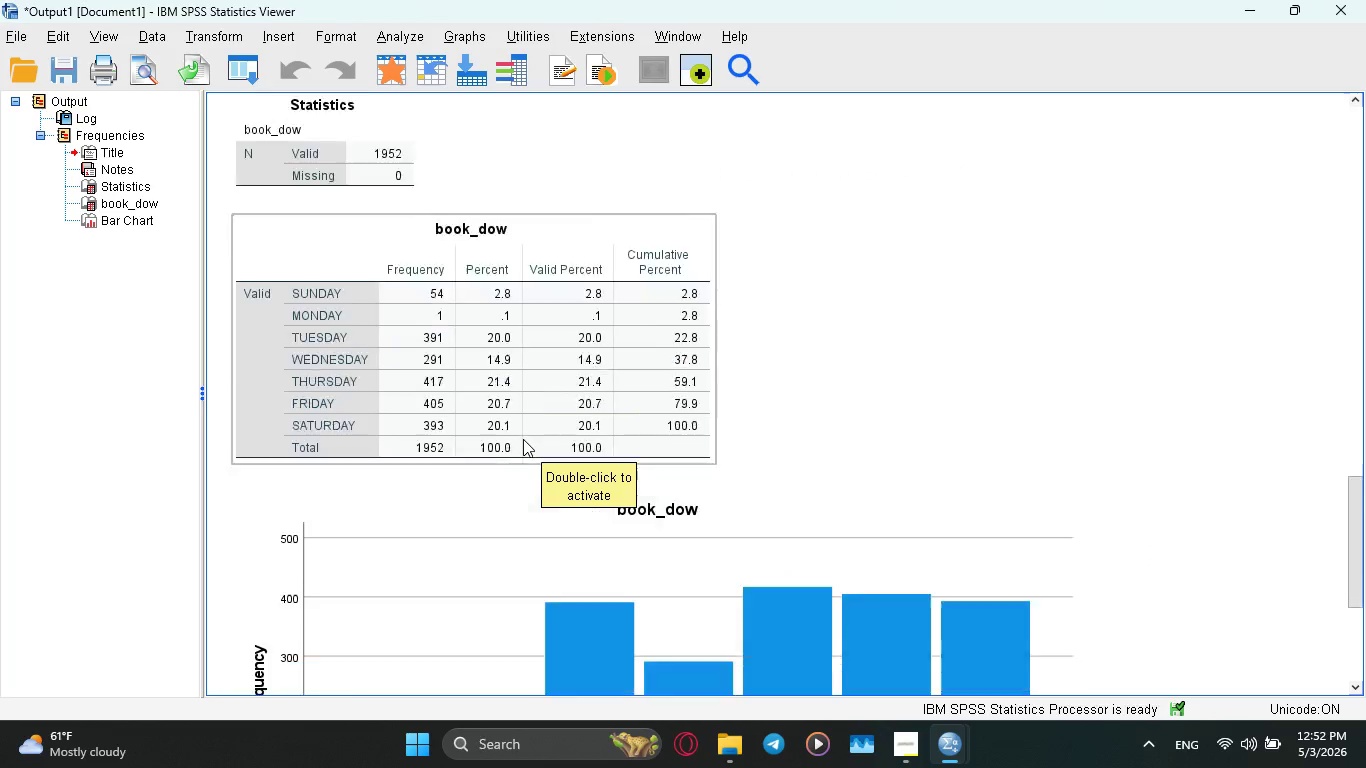 
scroll: coordinate [627, 445], scroll_direction: down, amount: 7.0